 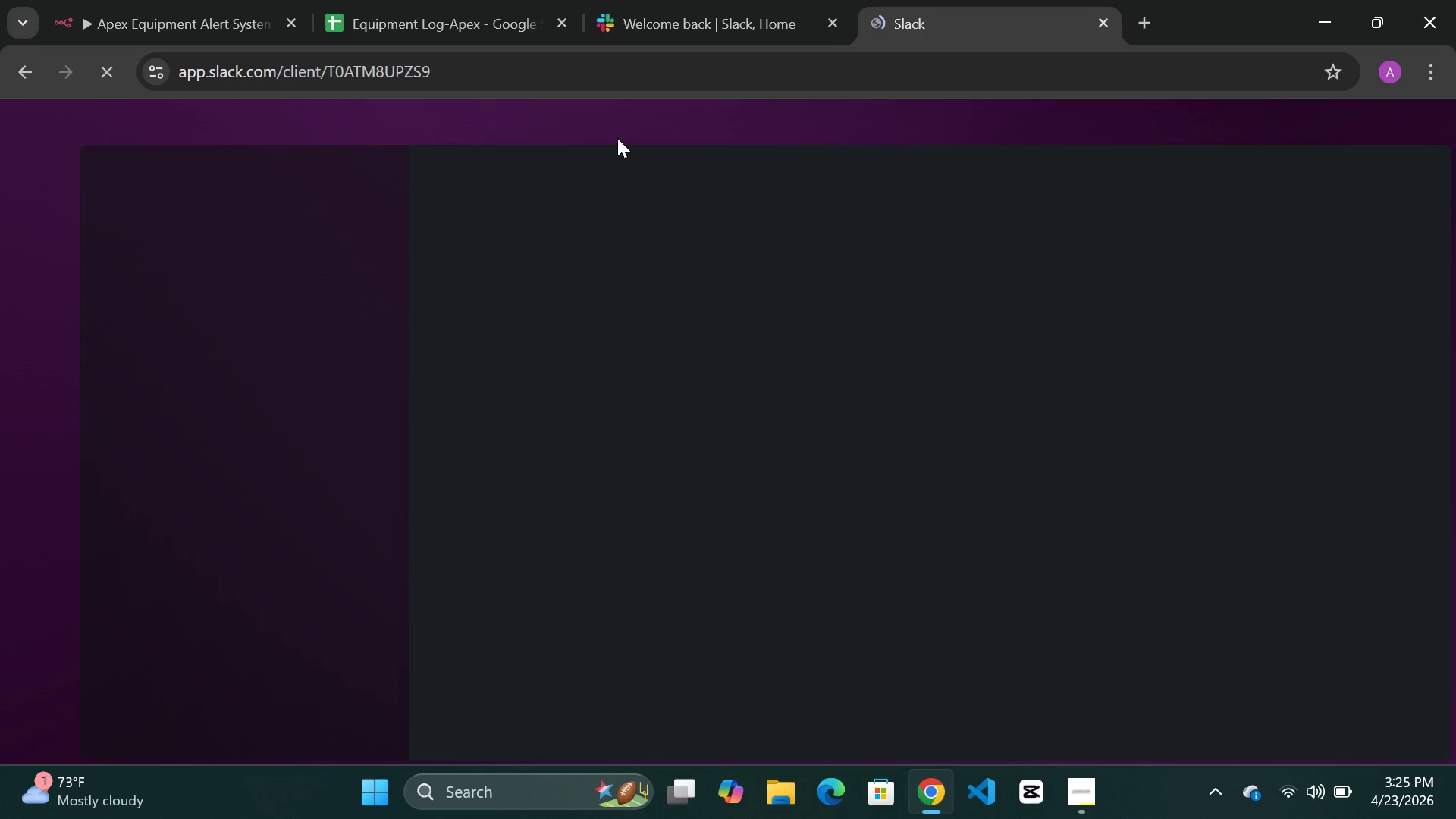 
left_click([387, 29])
 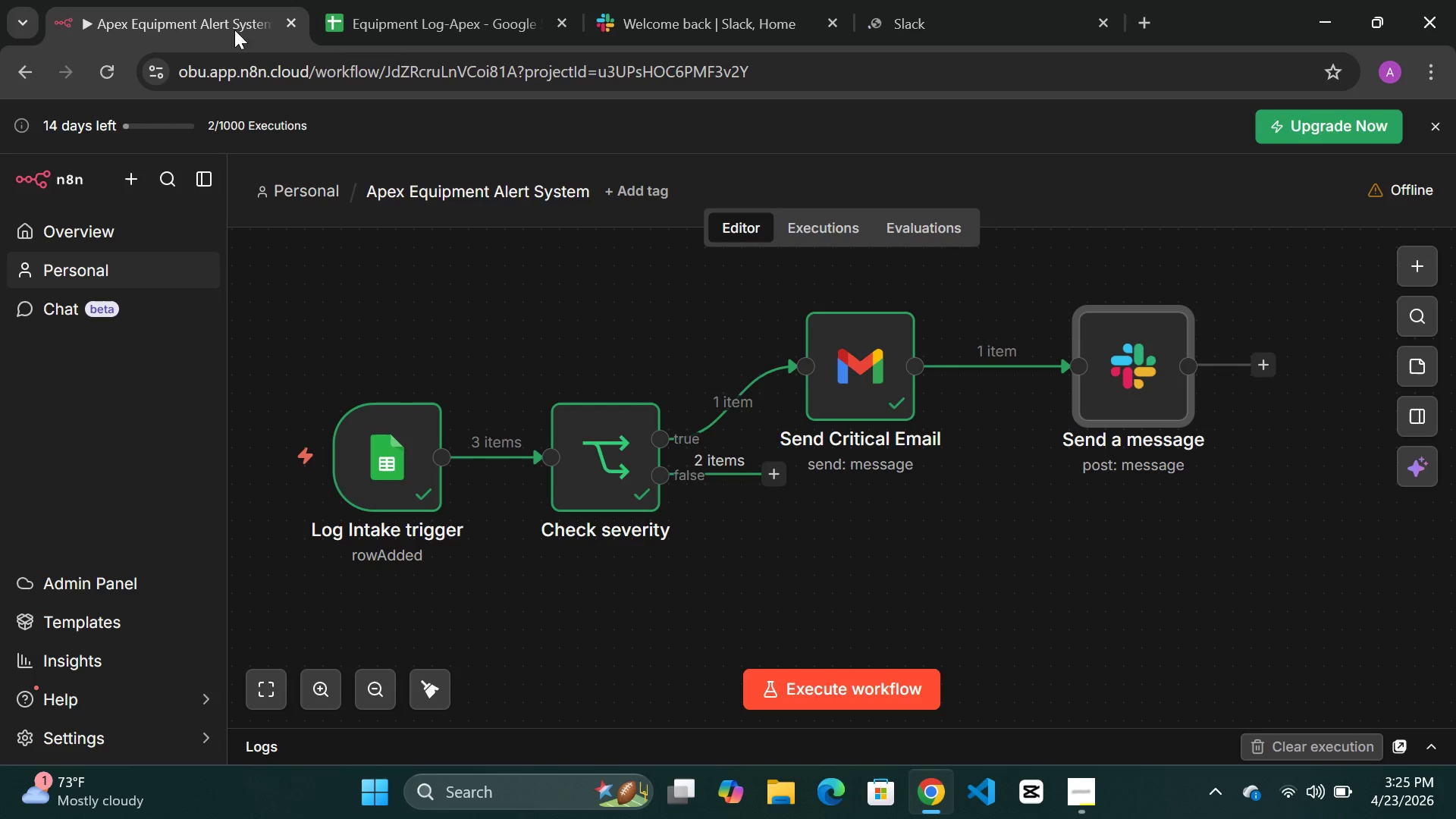 
left_click([485, 27])
 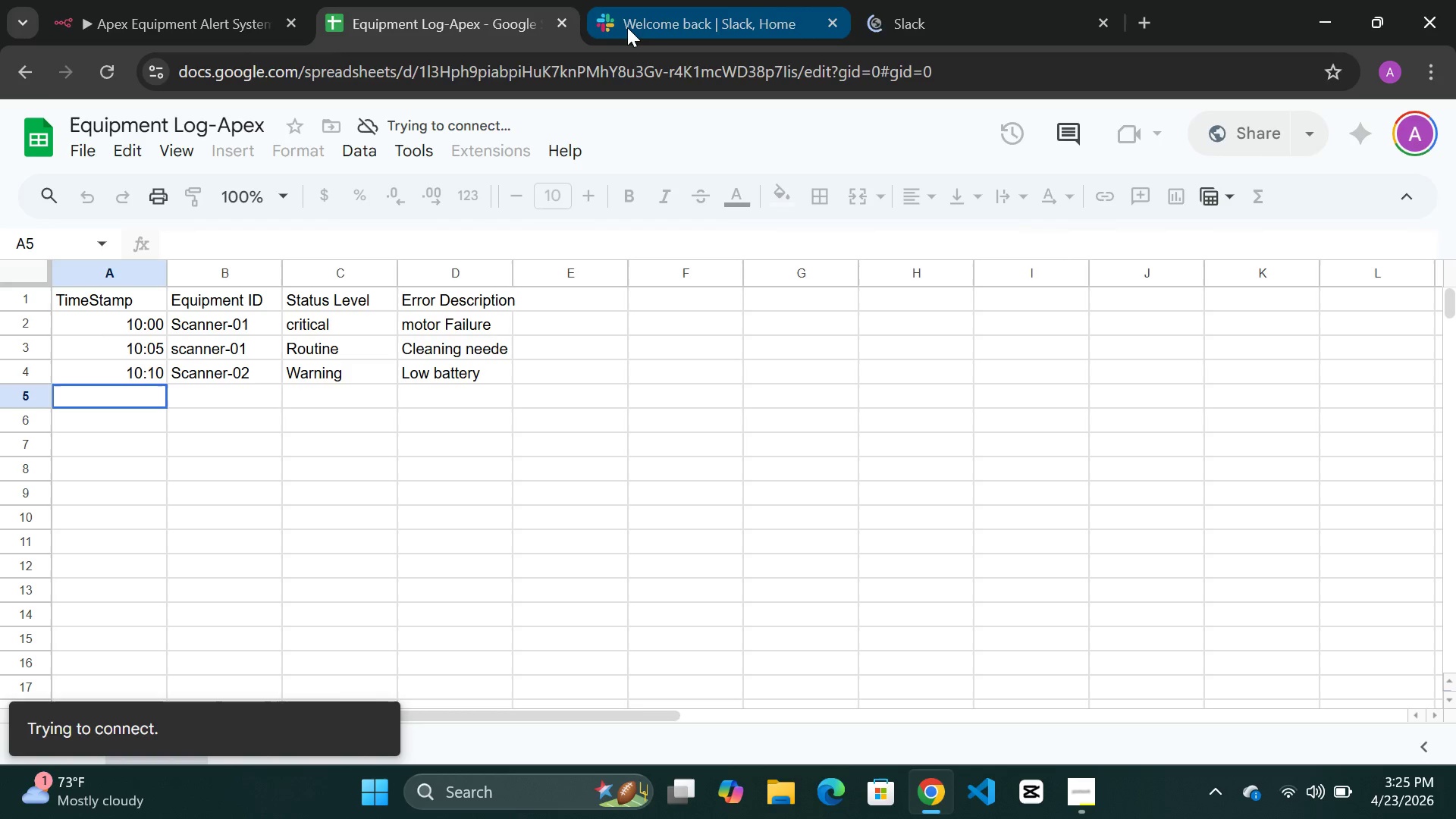 
left_click([627, 27])
 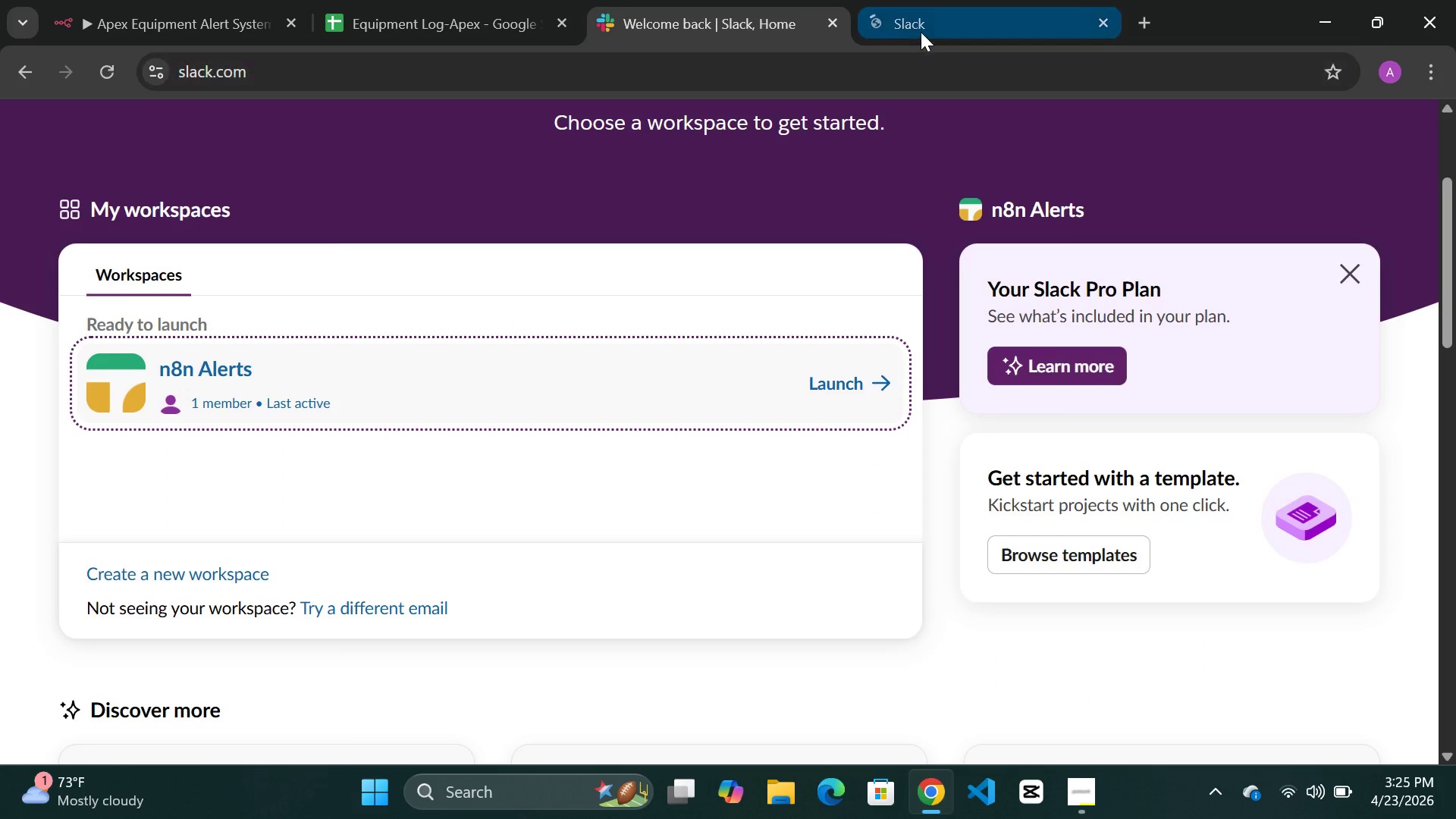 
left_click([921, 32])
 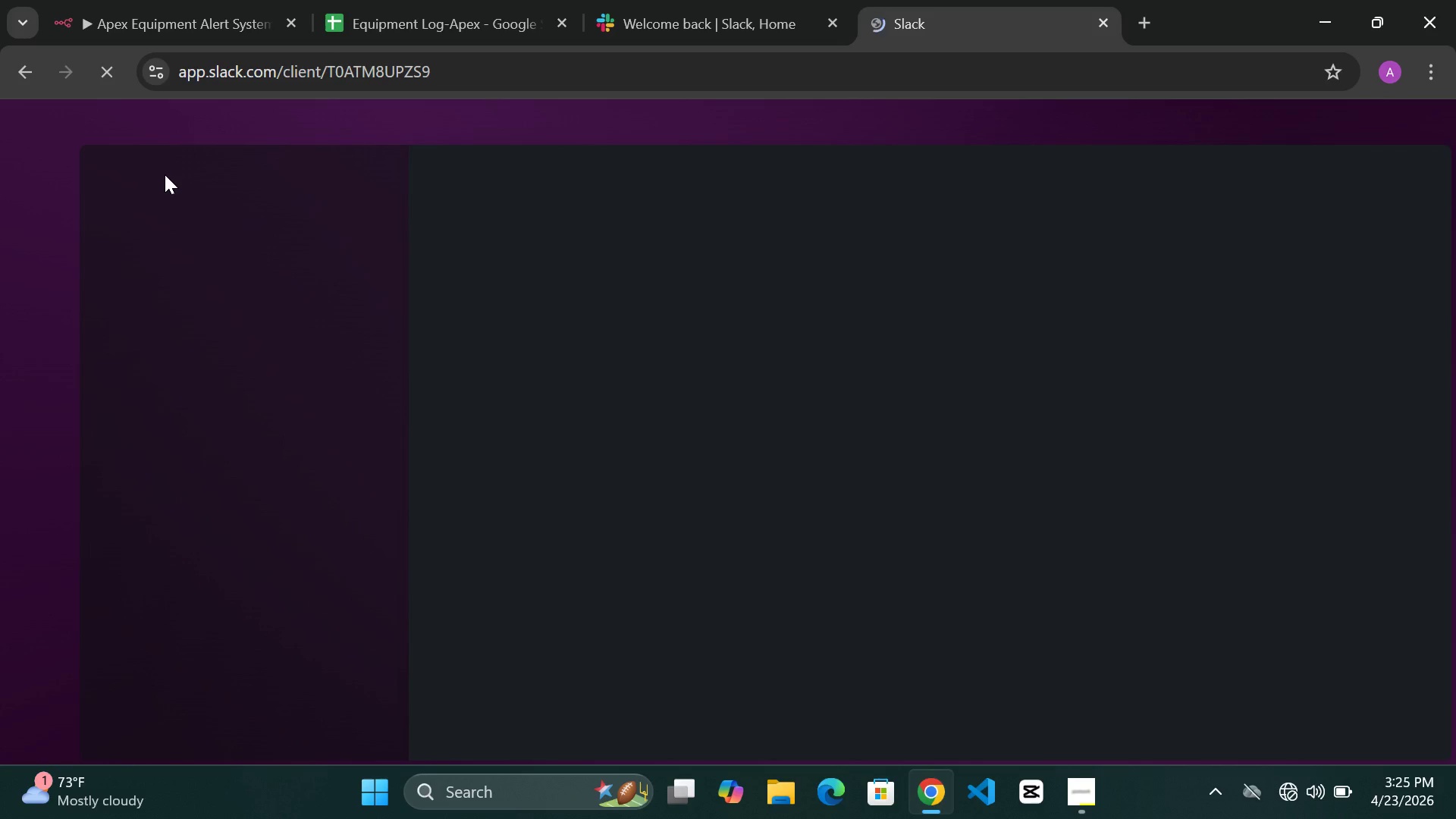 
wait(17.51)
 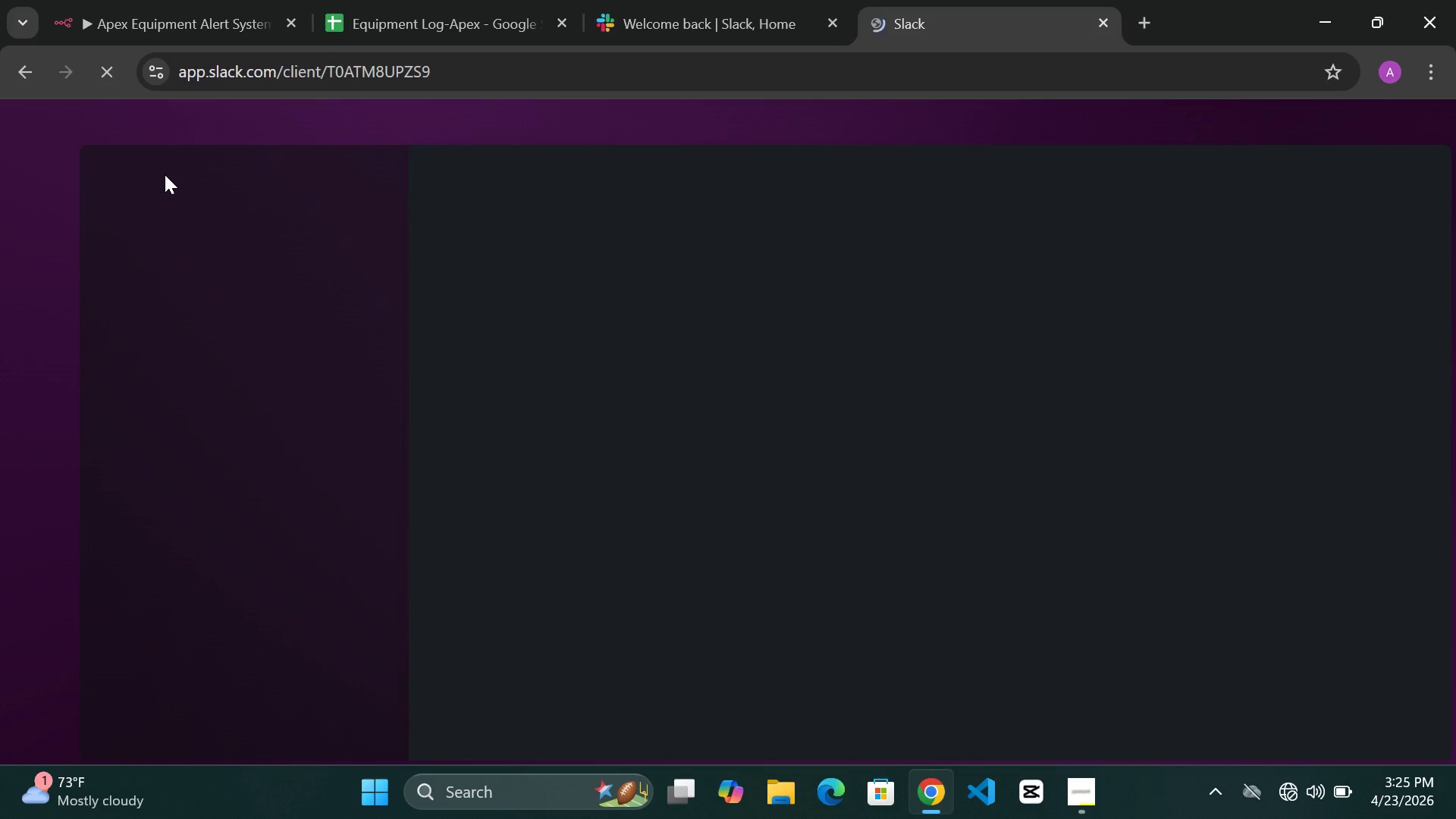 
left_click([1102, 14])
 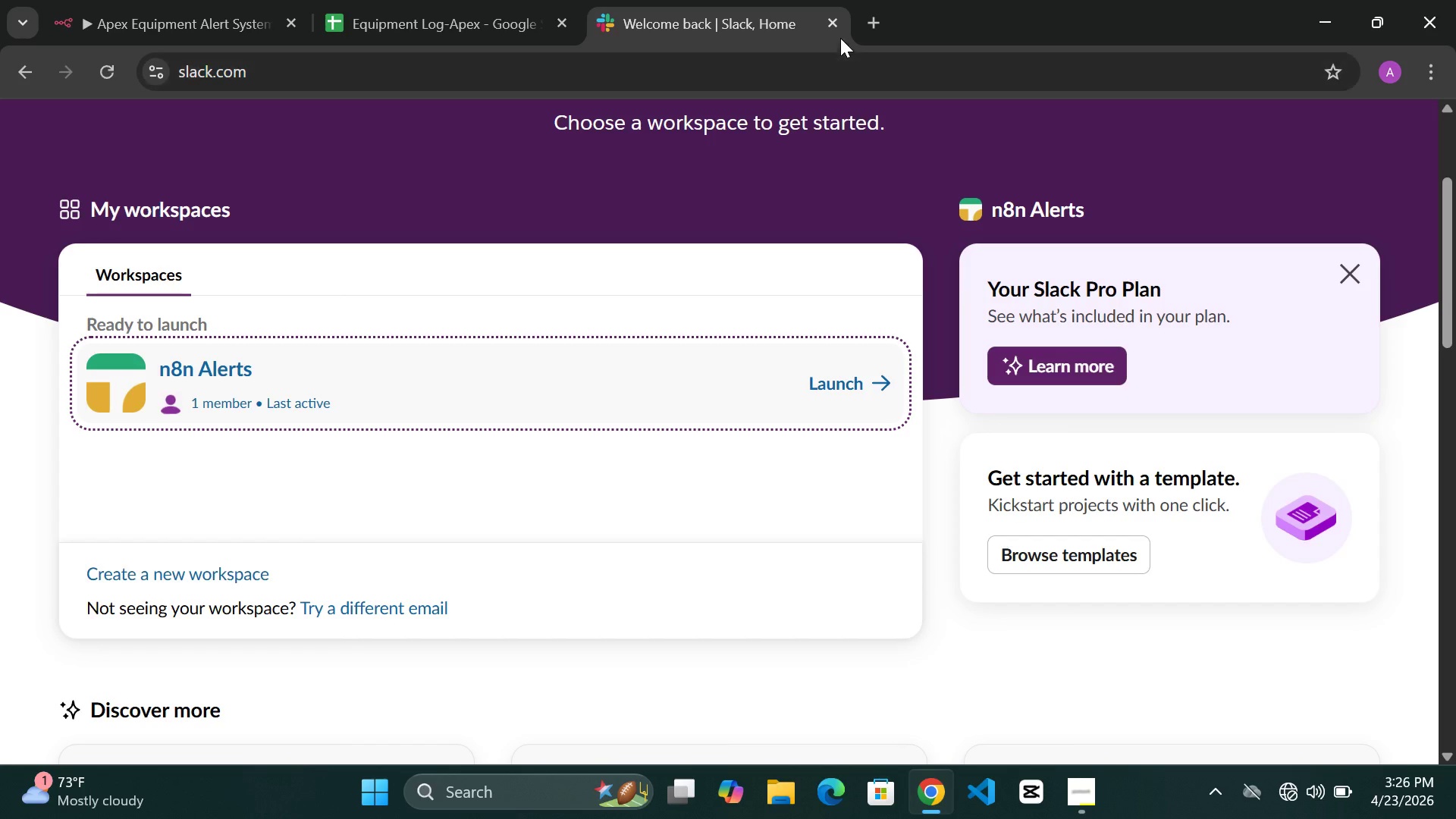 
left_click([830, 16])
 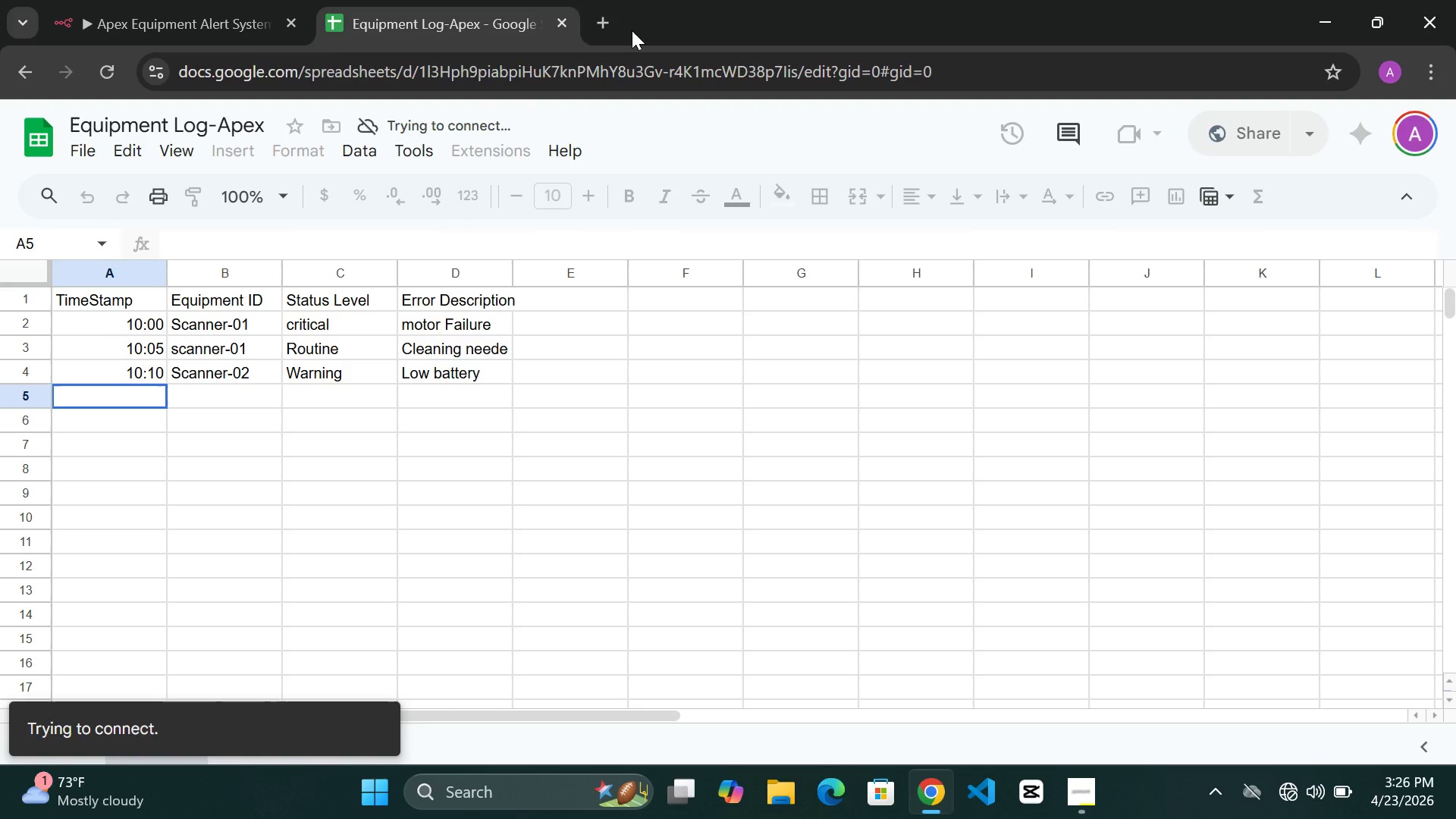 
left_click([601, 24])
 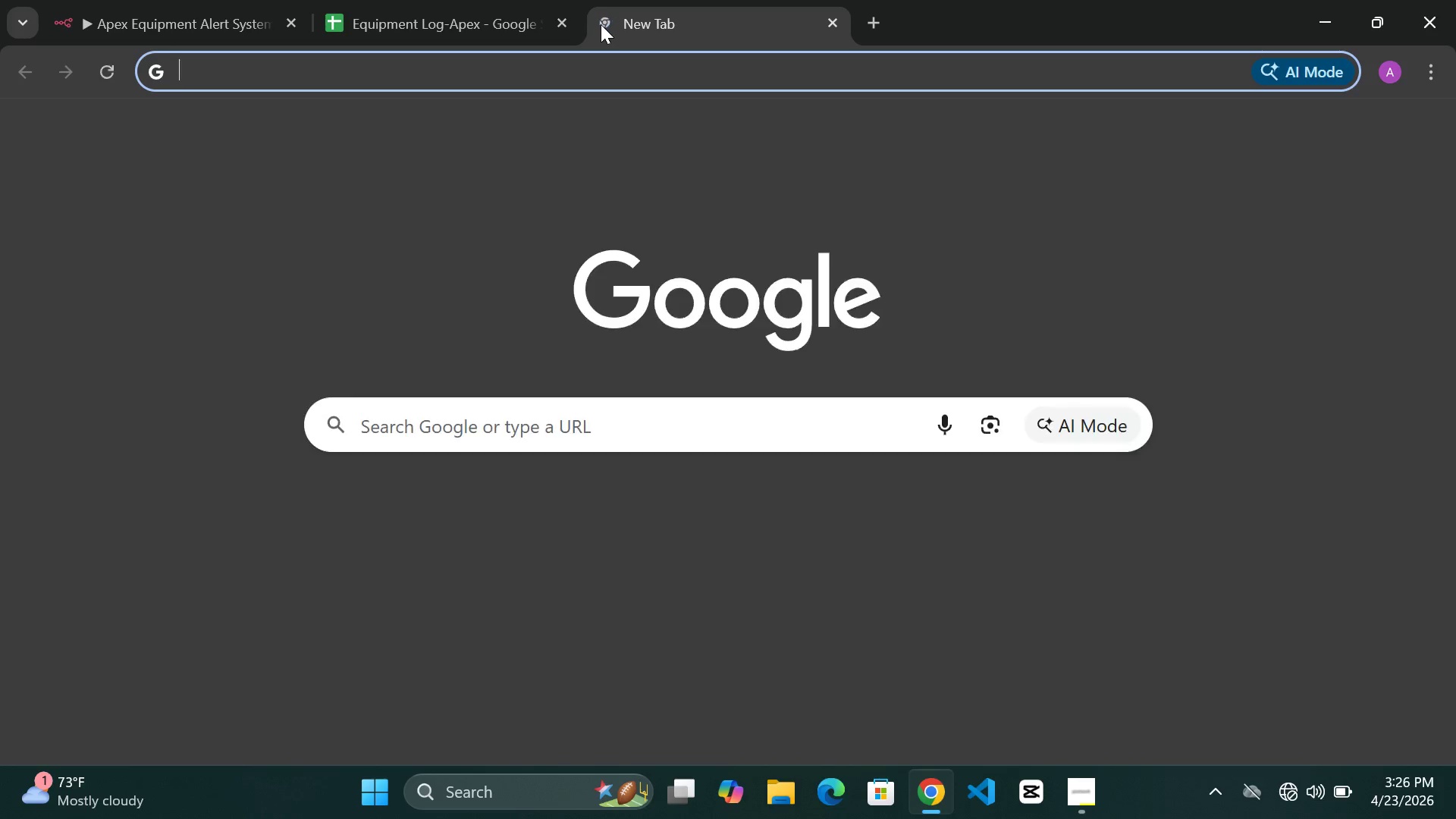 
type(slack)
 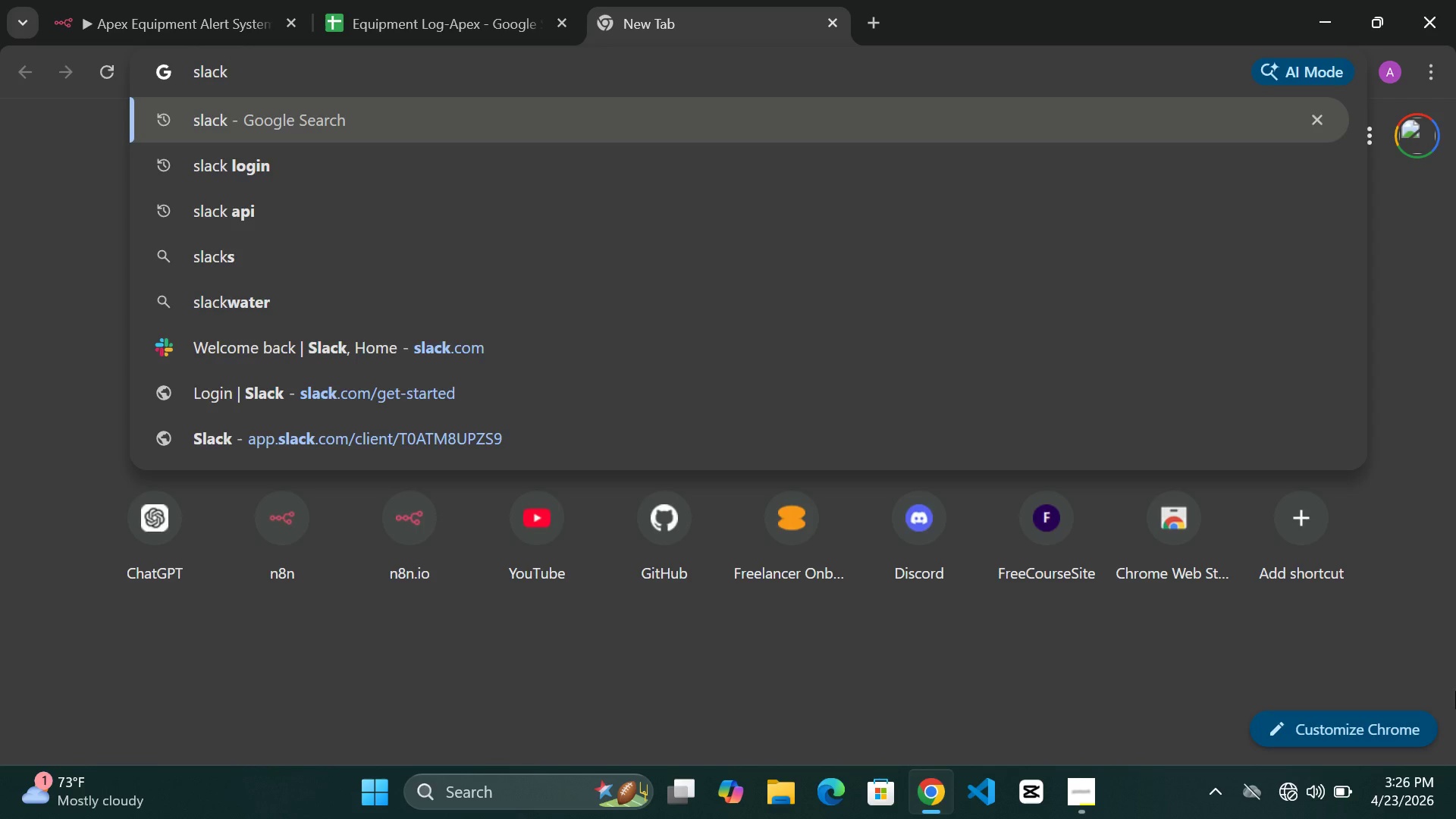 
left_click([1290, 789])
 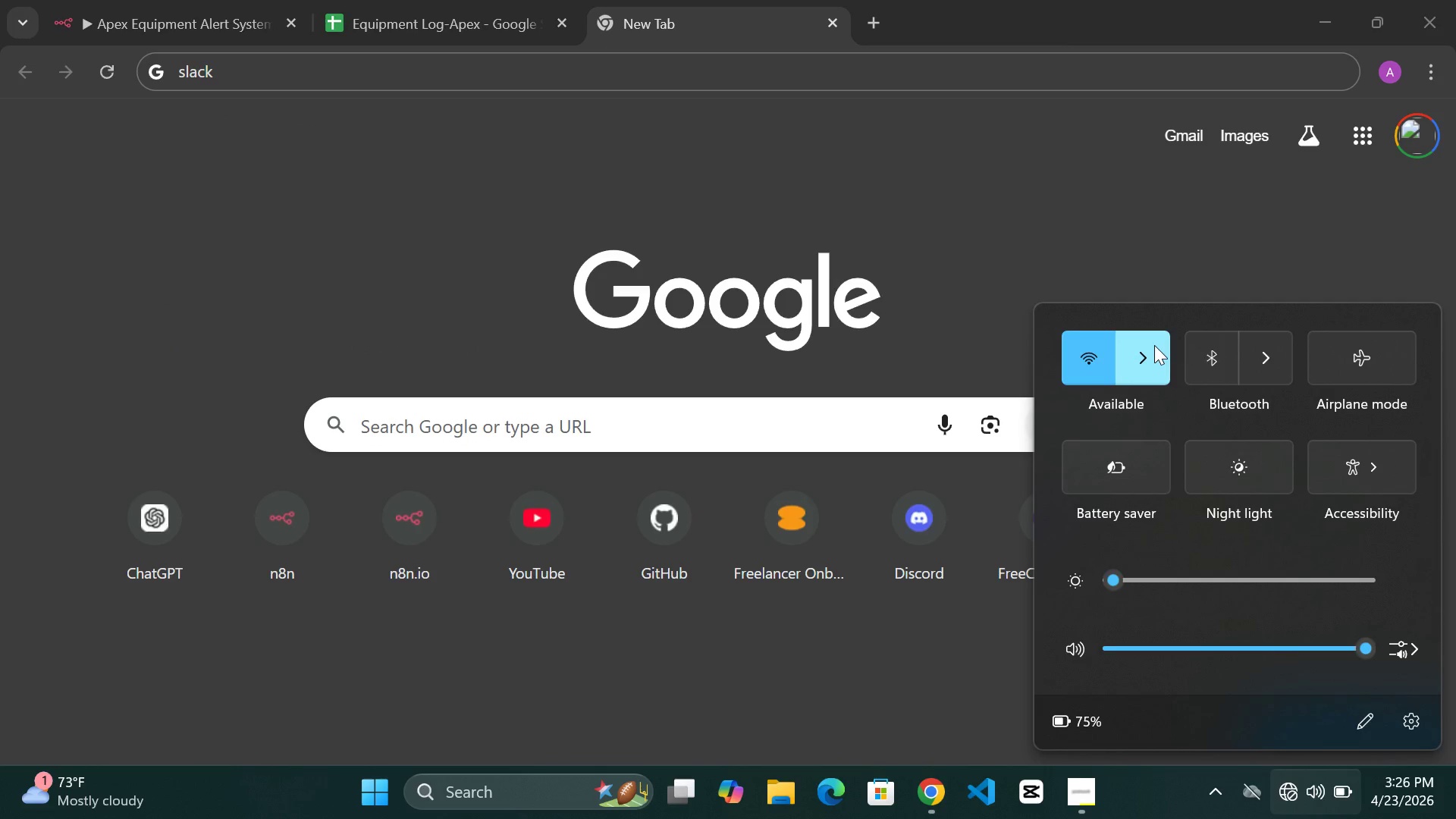 
left_click([1151, 357])
 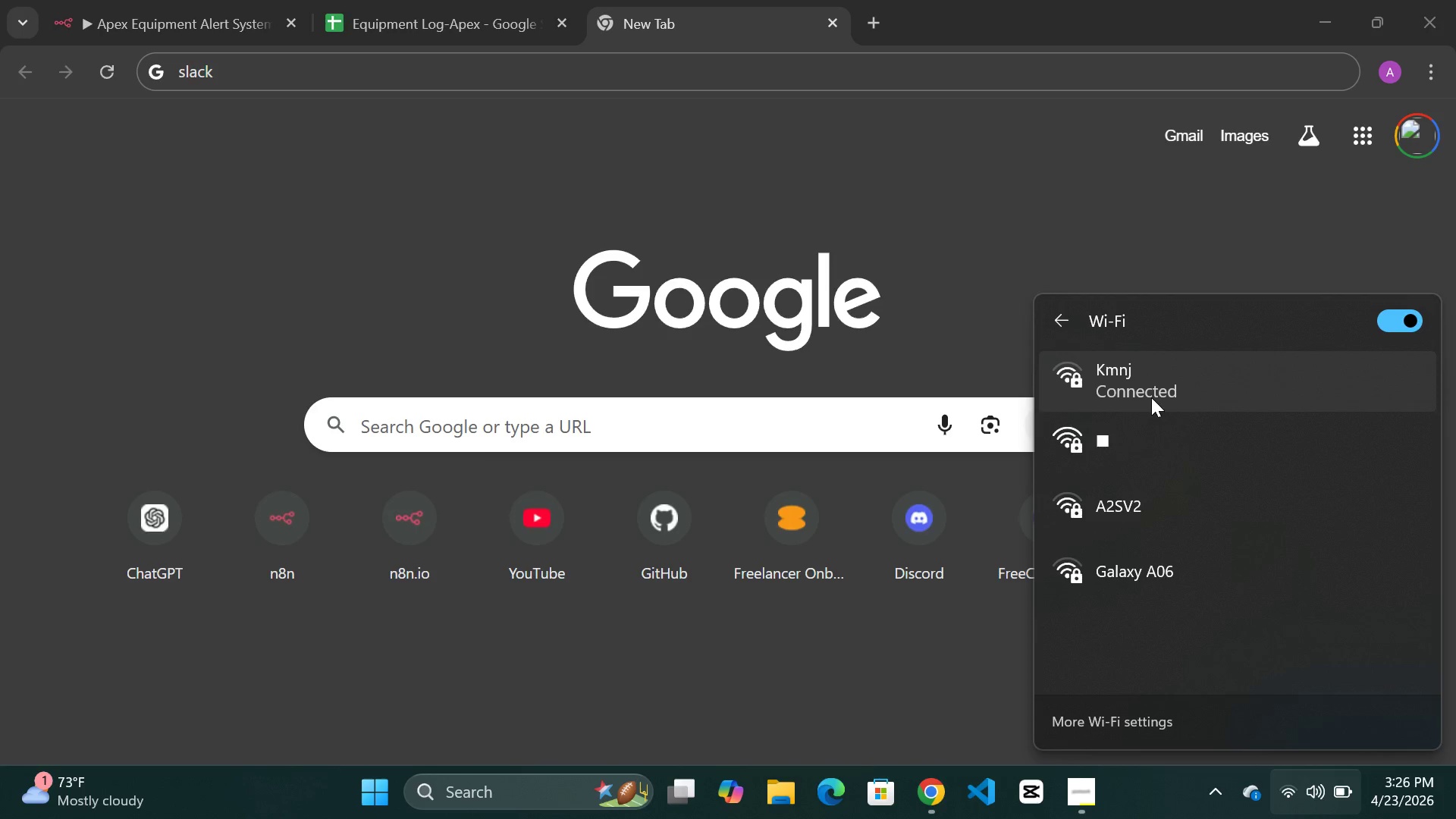 
wait(7.91)
 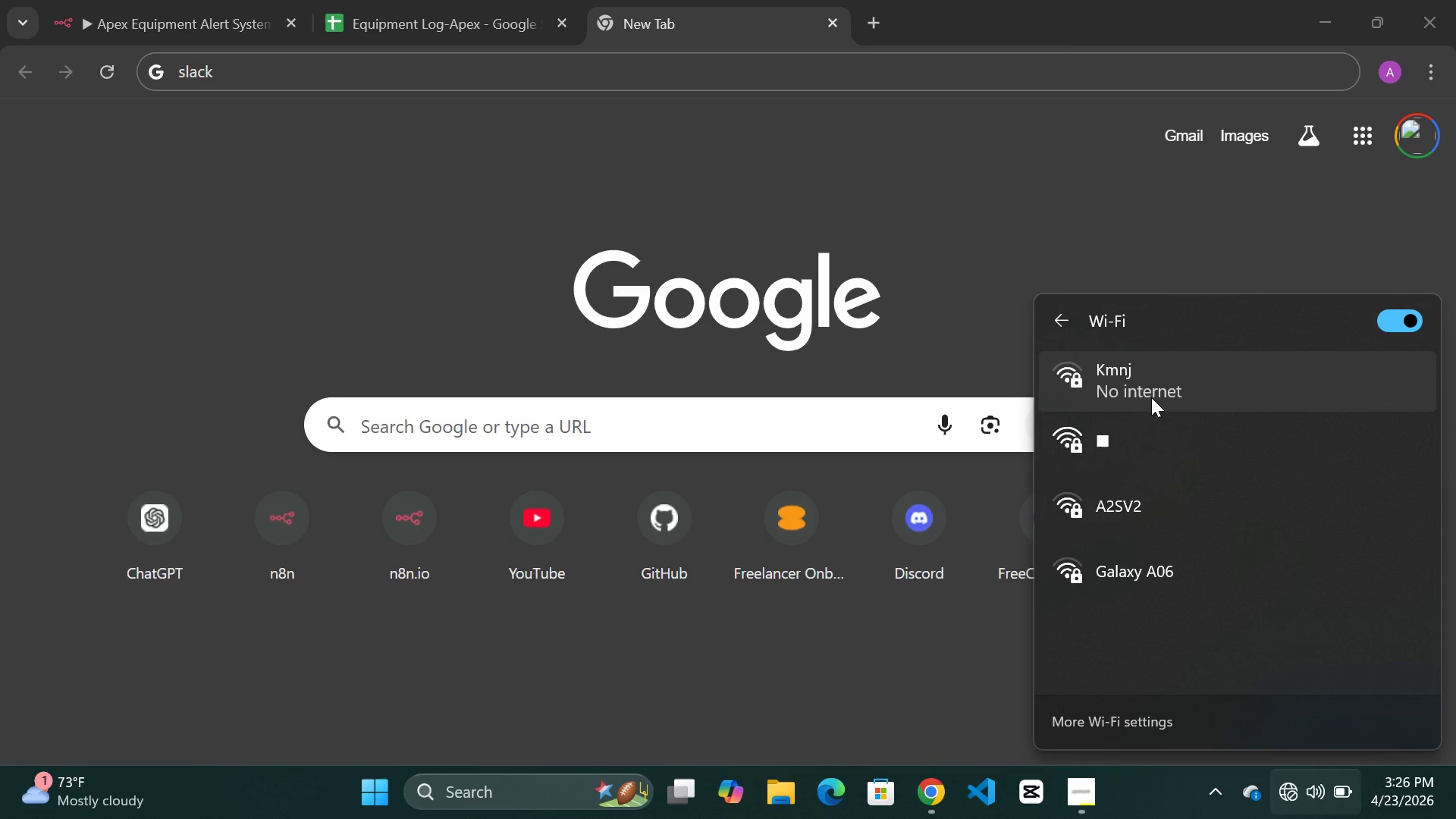 
left_click([1087, 801])